 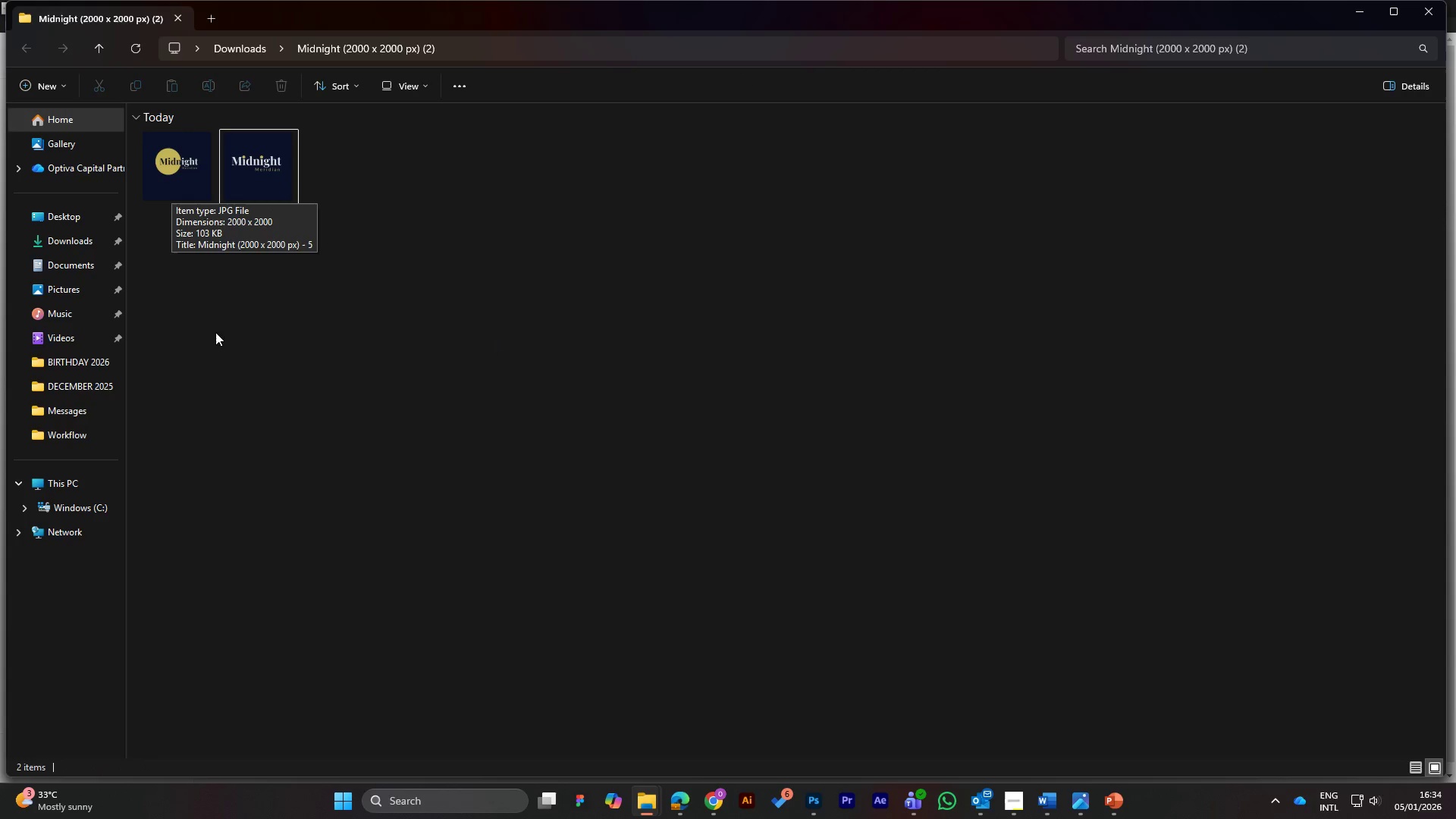 
key(Control+Z)
 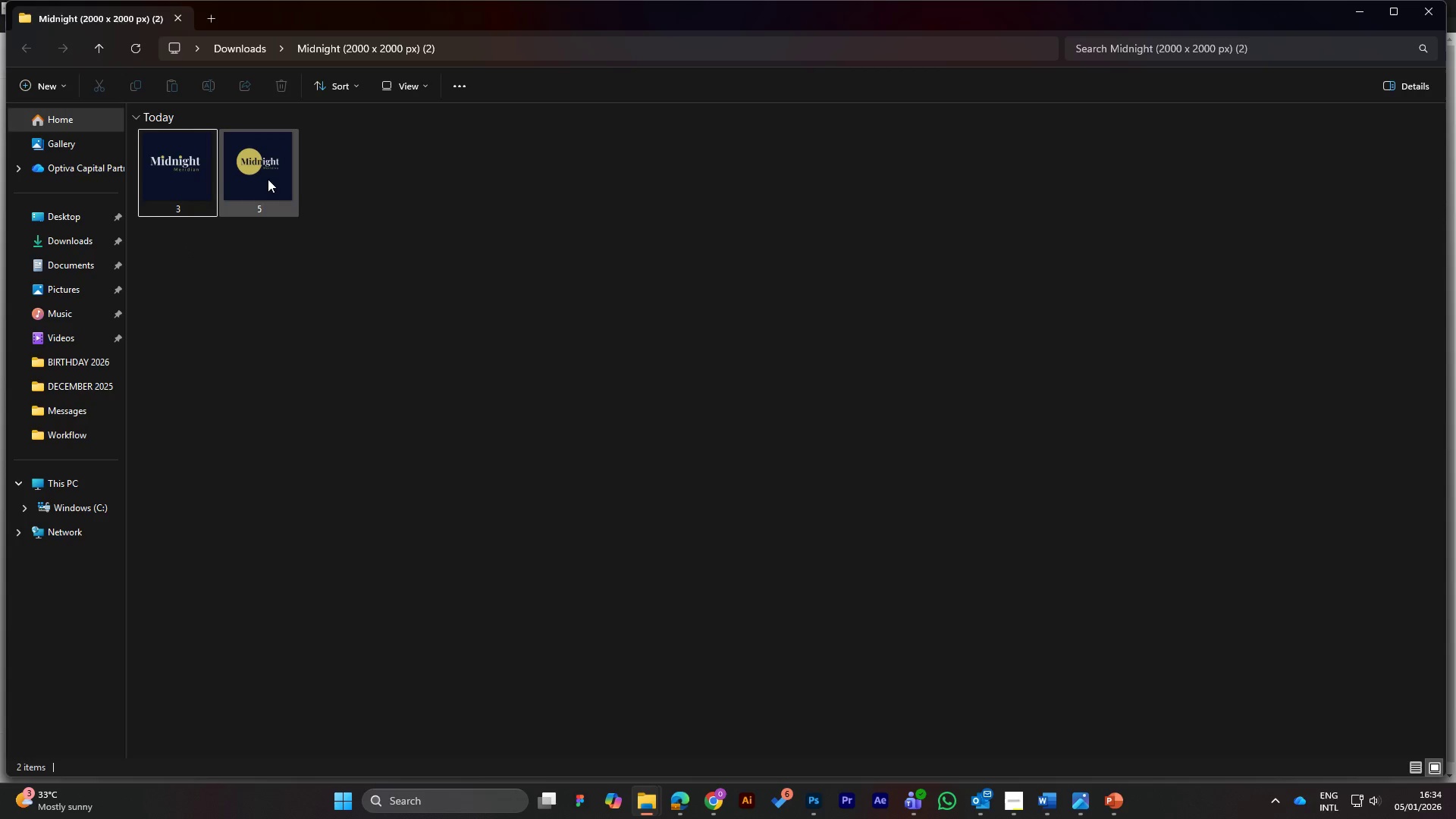 
right_click([248, 184])
 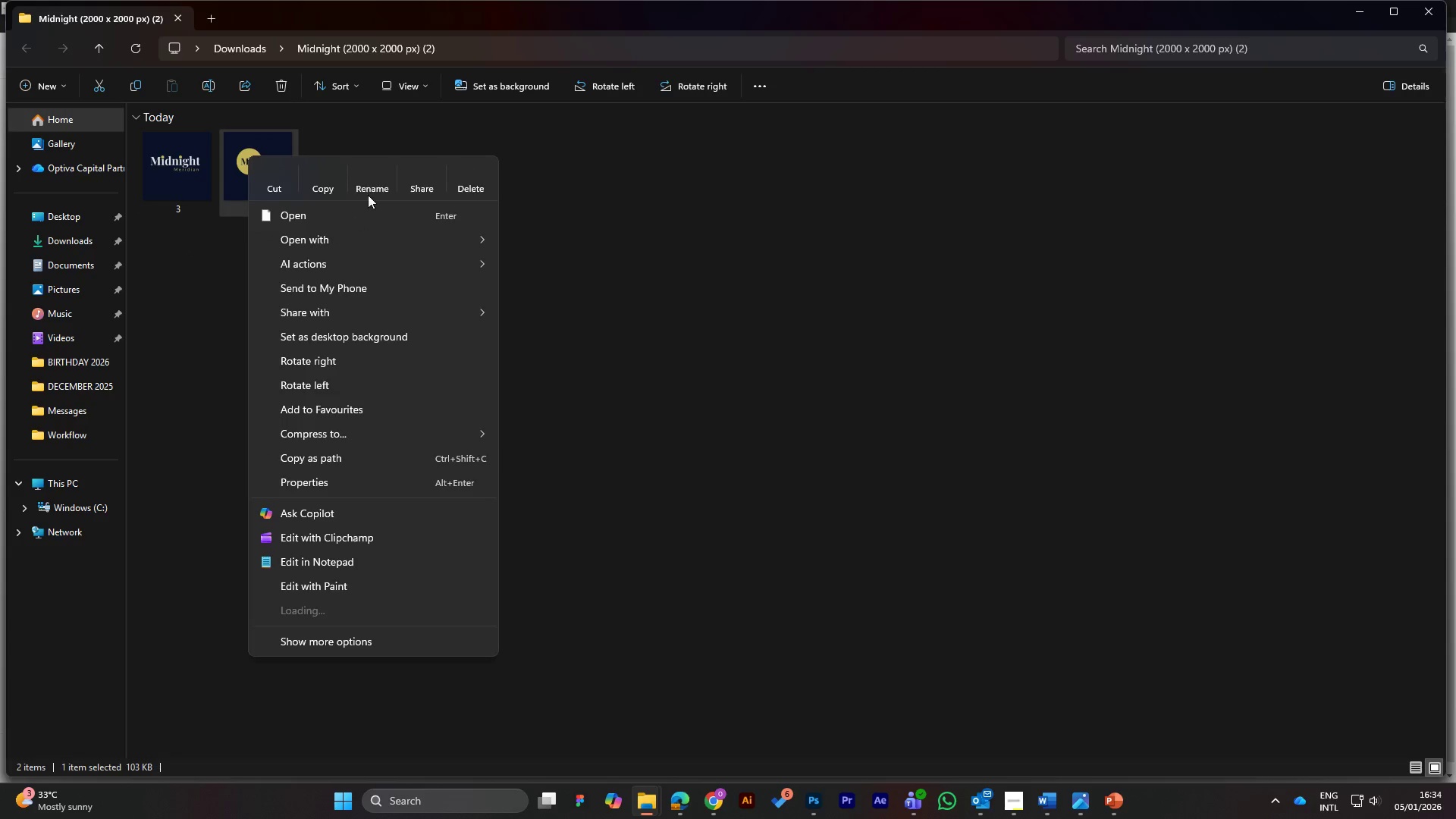 
left_click([376, 182])
 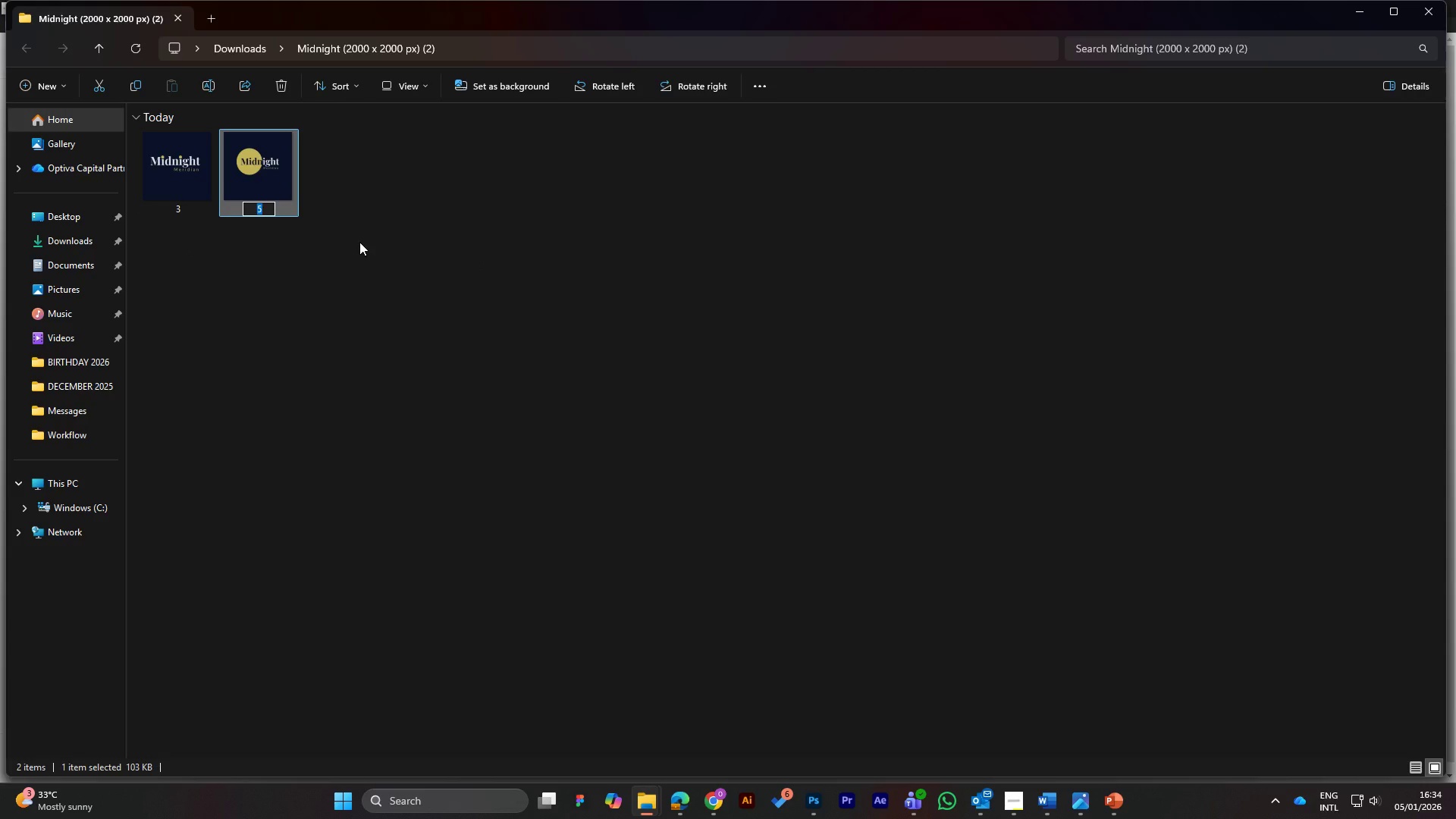 
key(Control+V)
 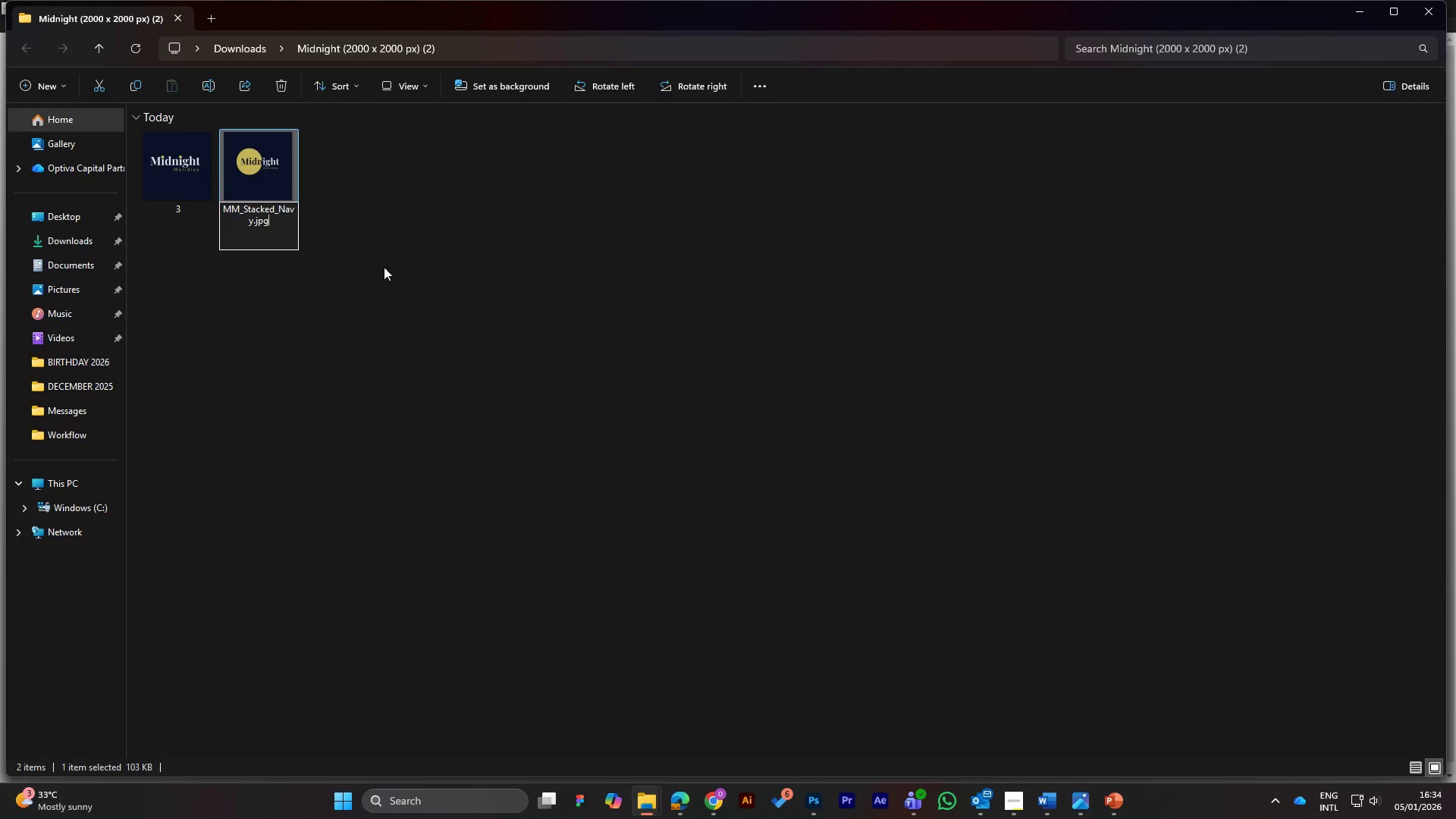 
left_click([389, 263])
 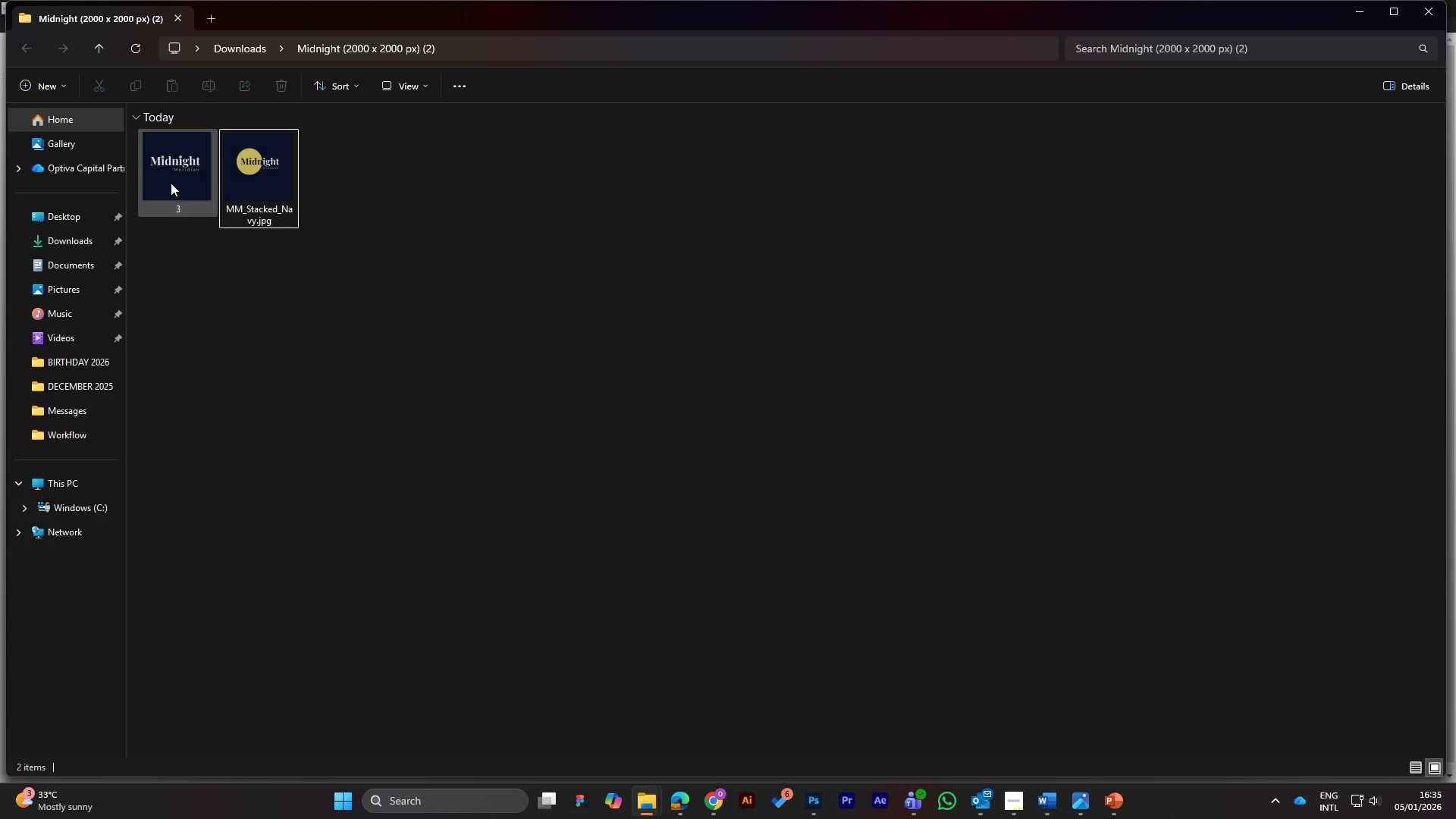 
right_click([171, 183])
 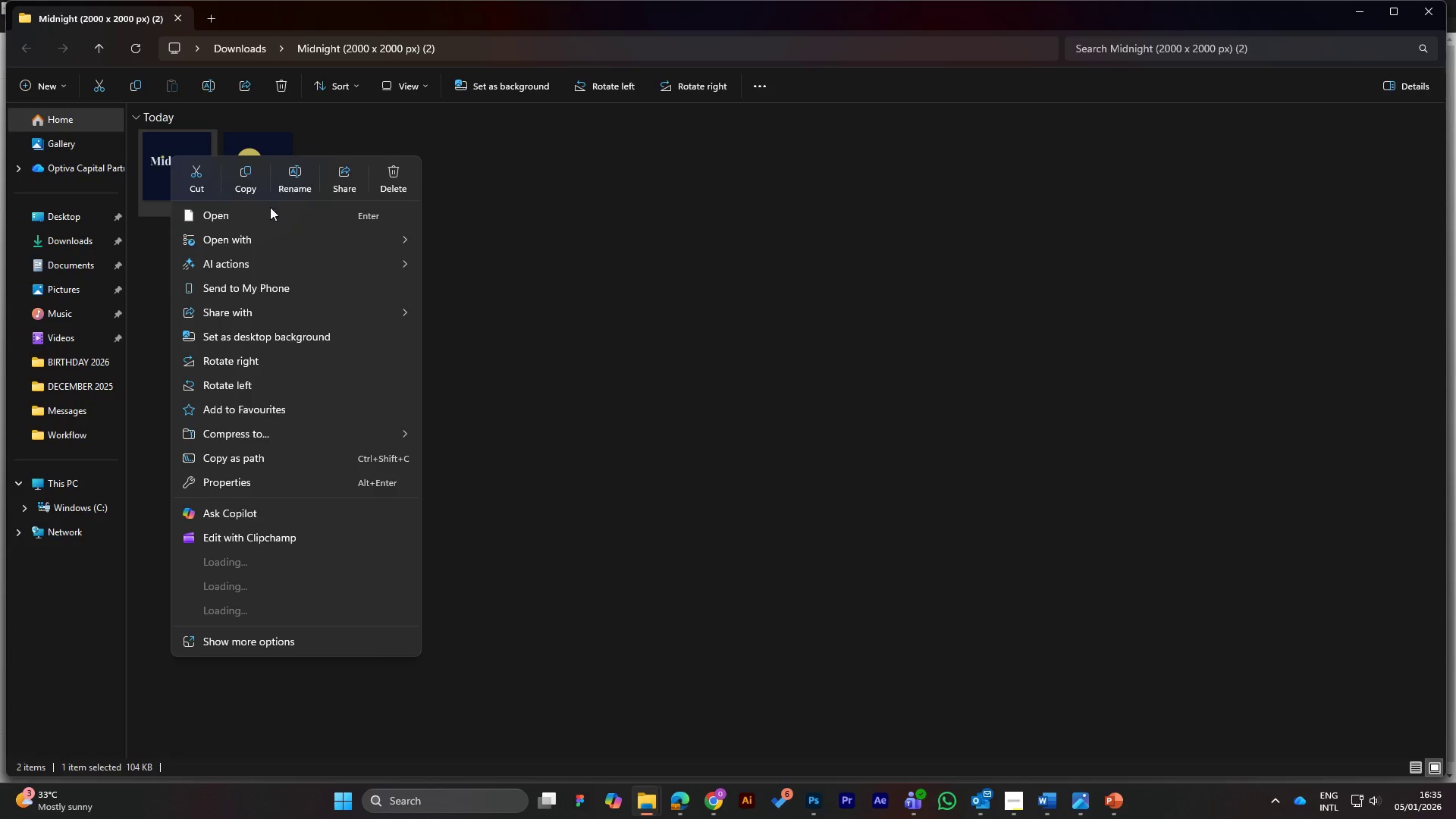 
left_click([292, 177])
 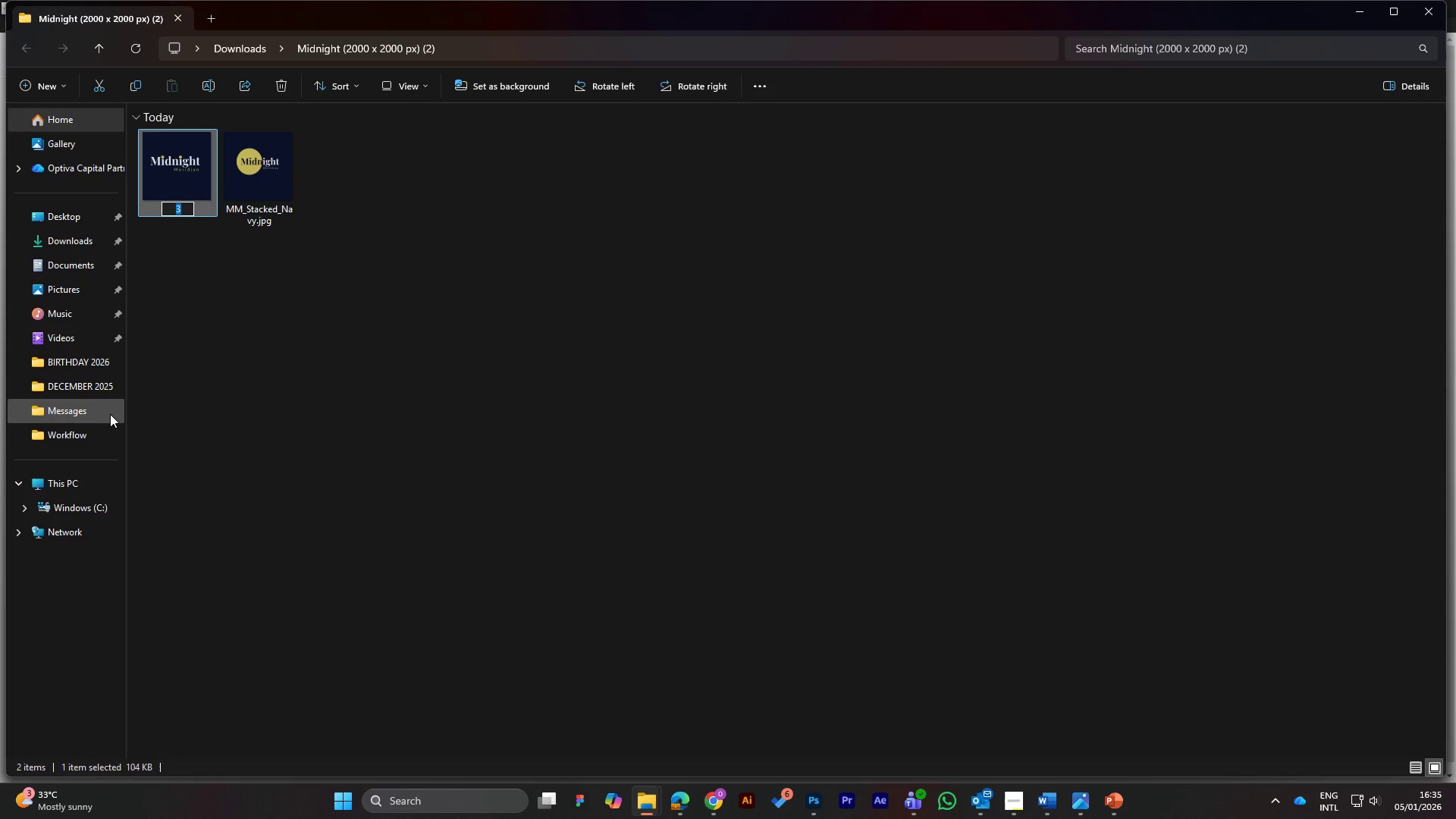 
type(NAVY )
 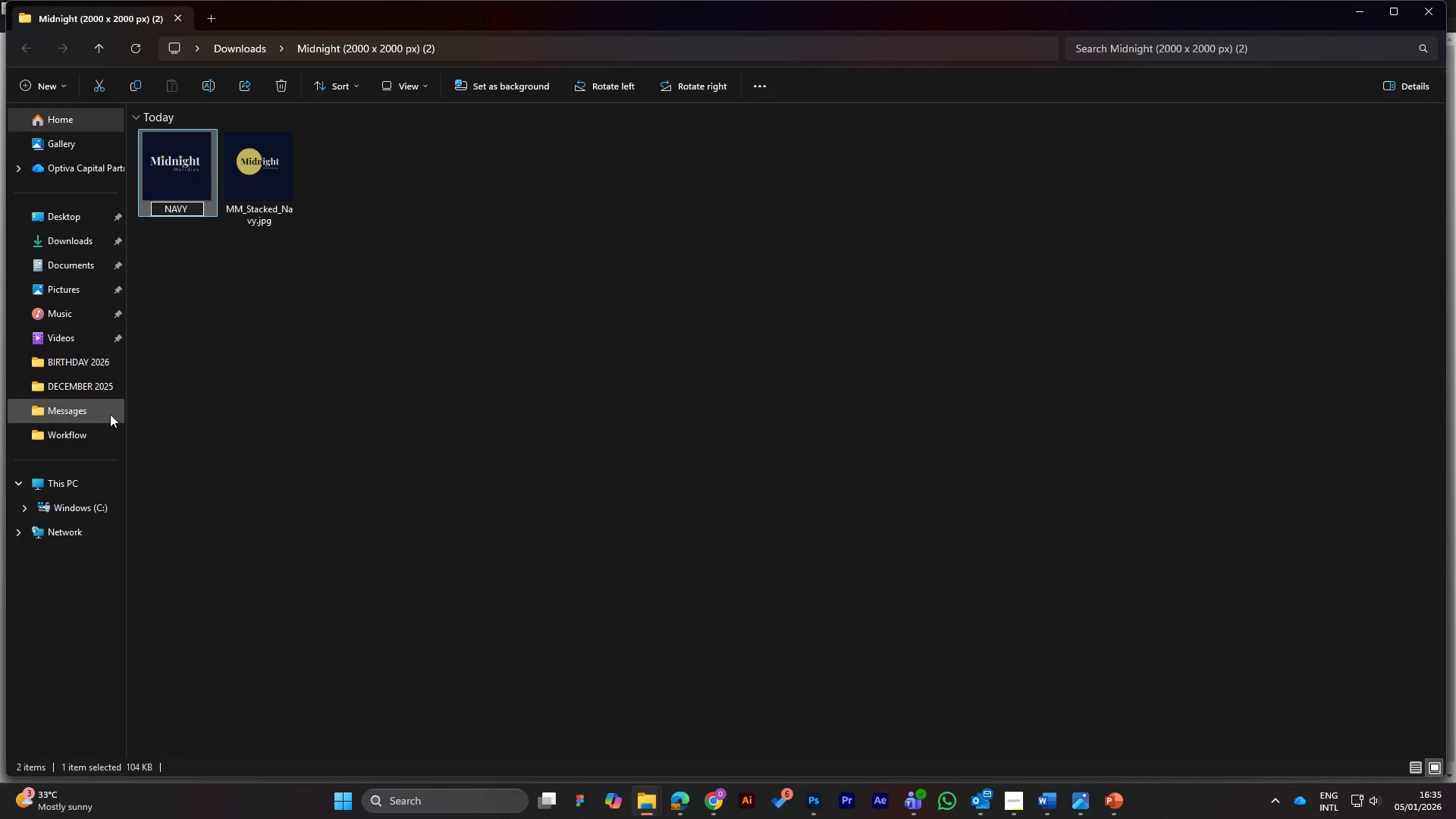 
type(BLUE)
 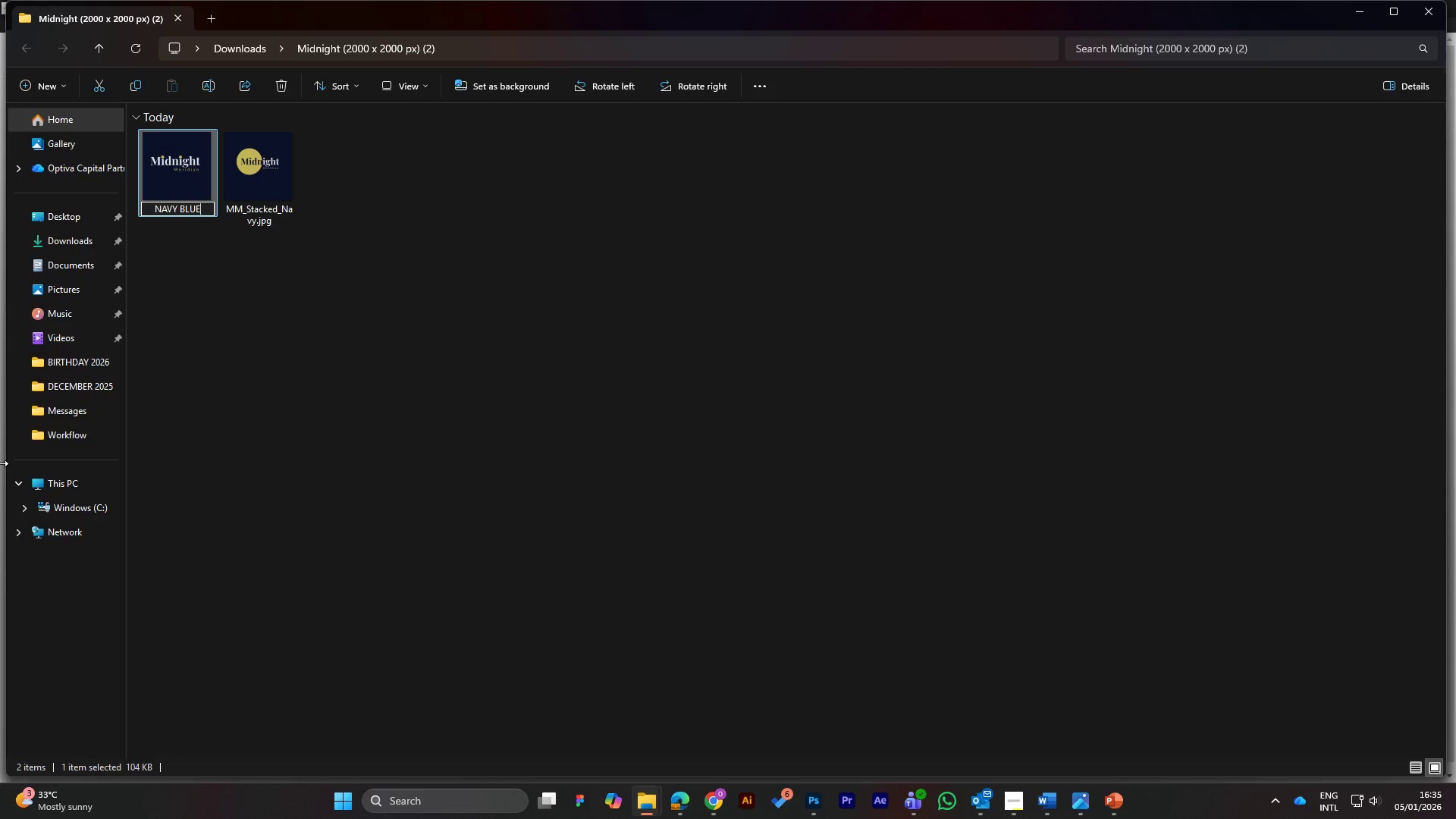 
key(Enter)
 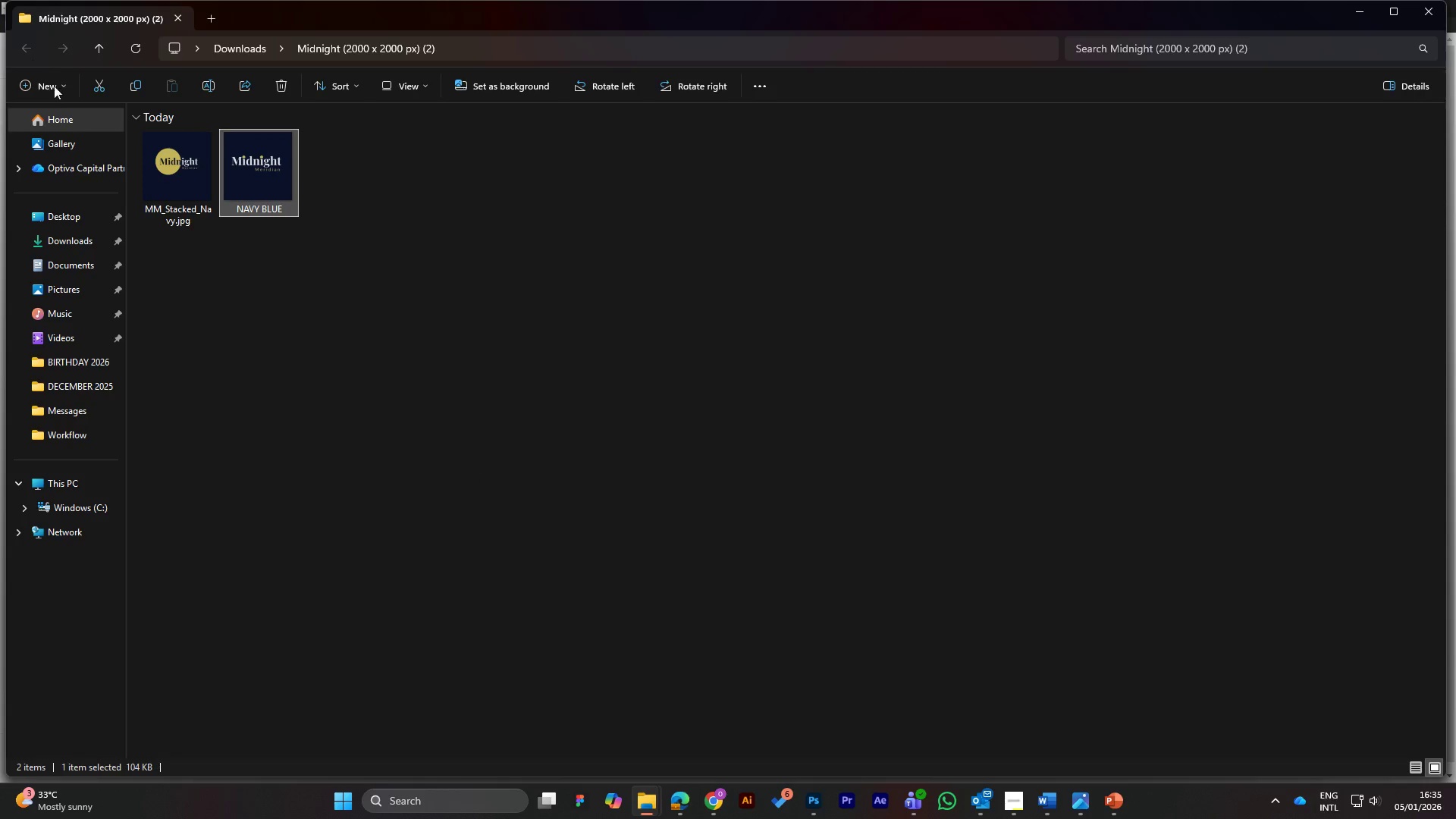 
wait(6.34)
 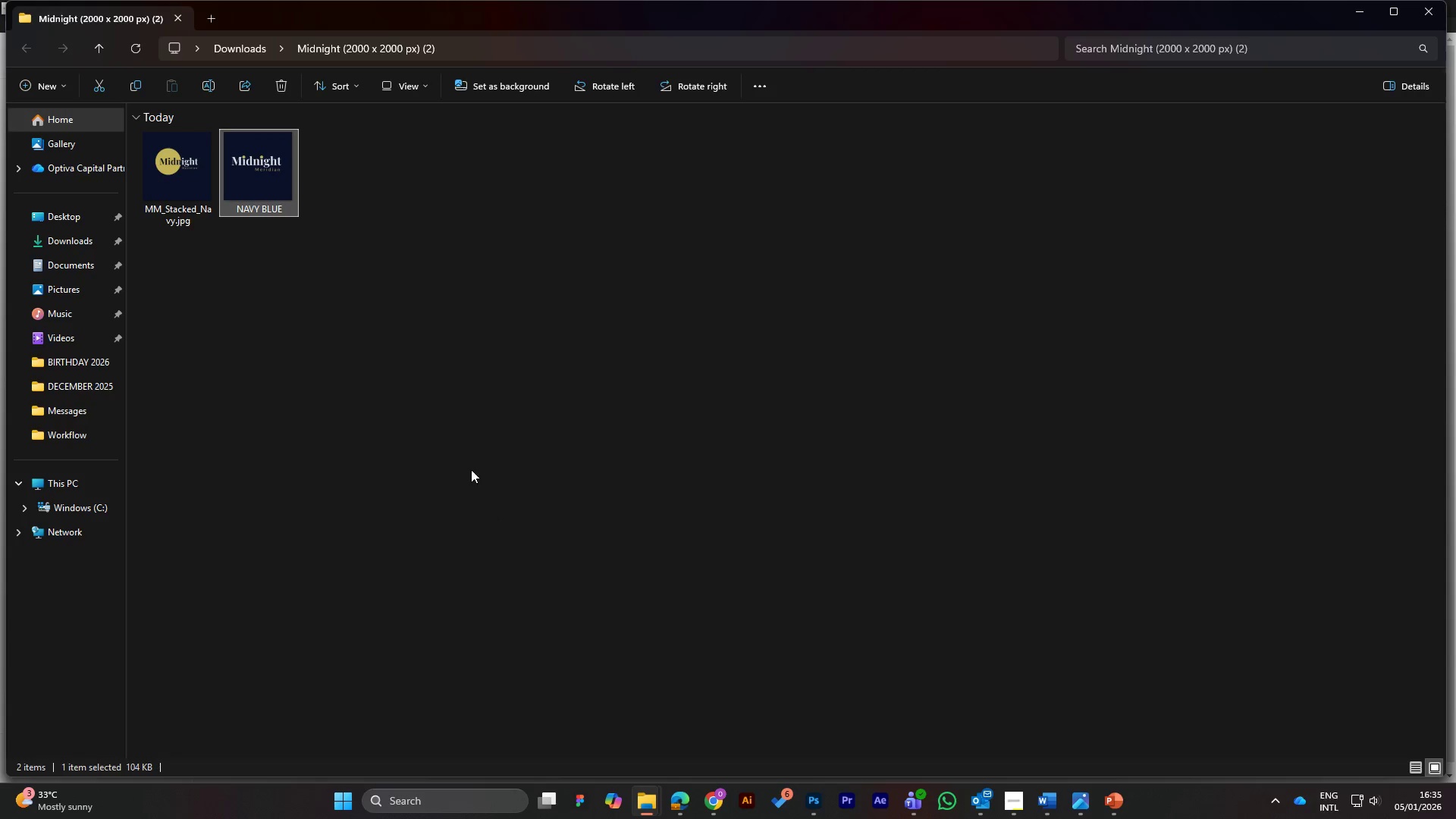 
left_click([57, 239])
 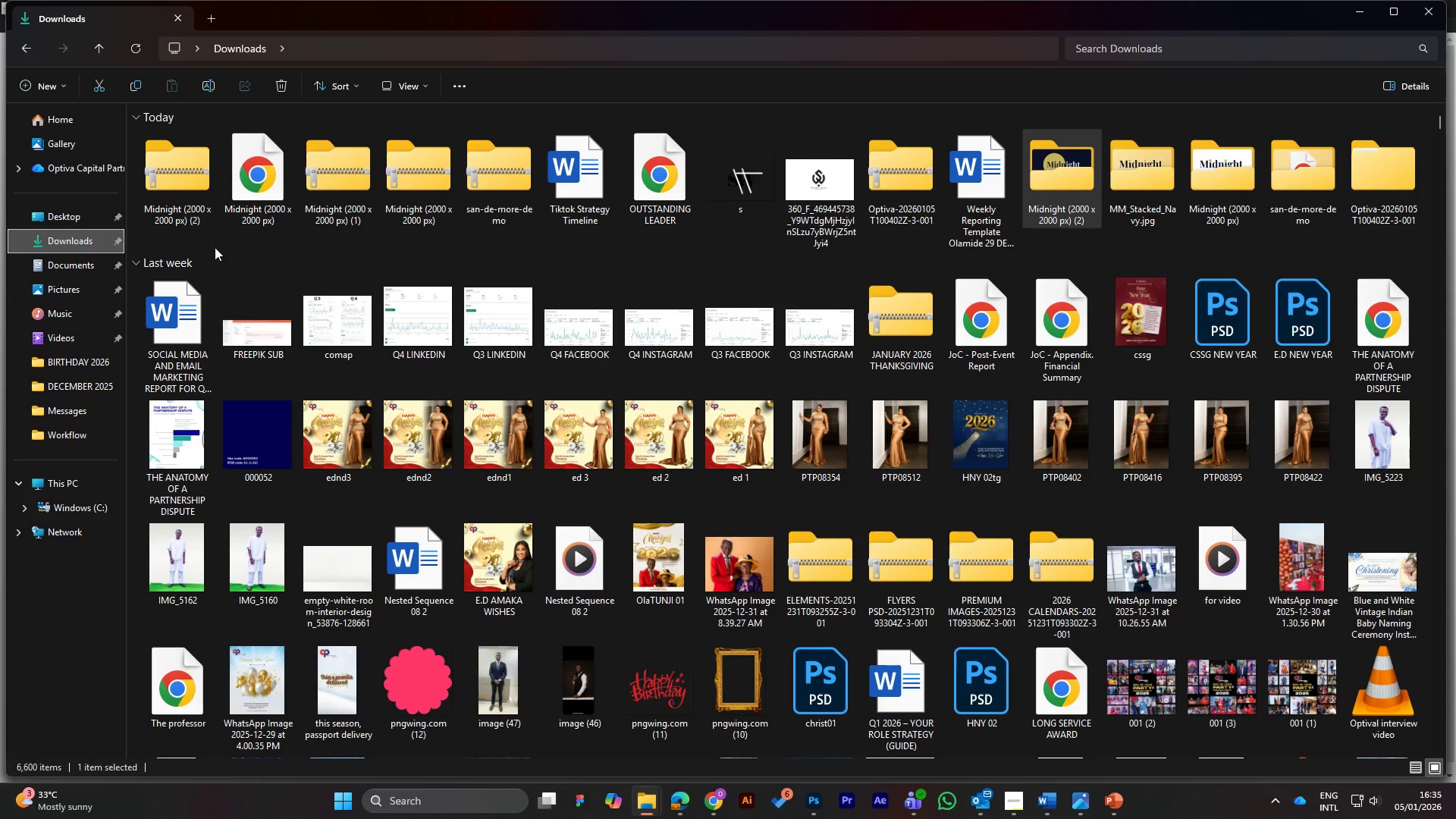 
wait(8.01)
 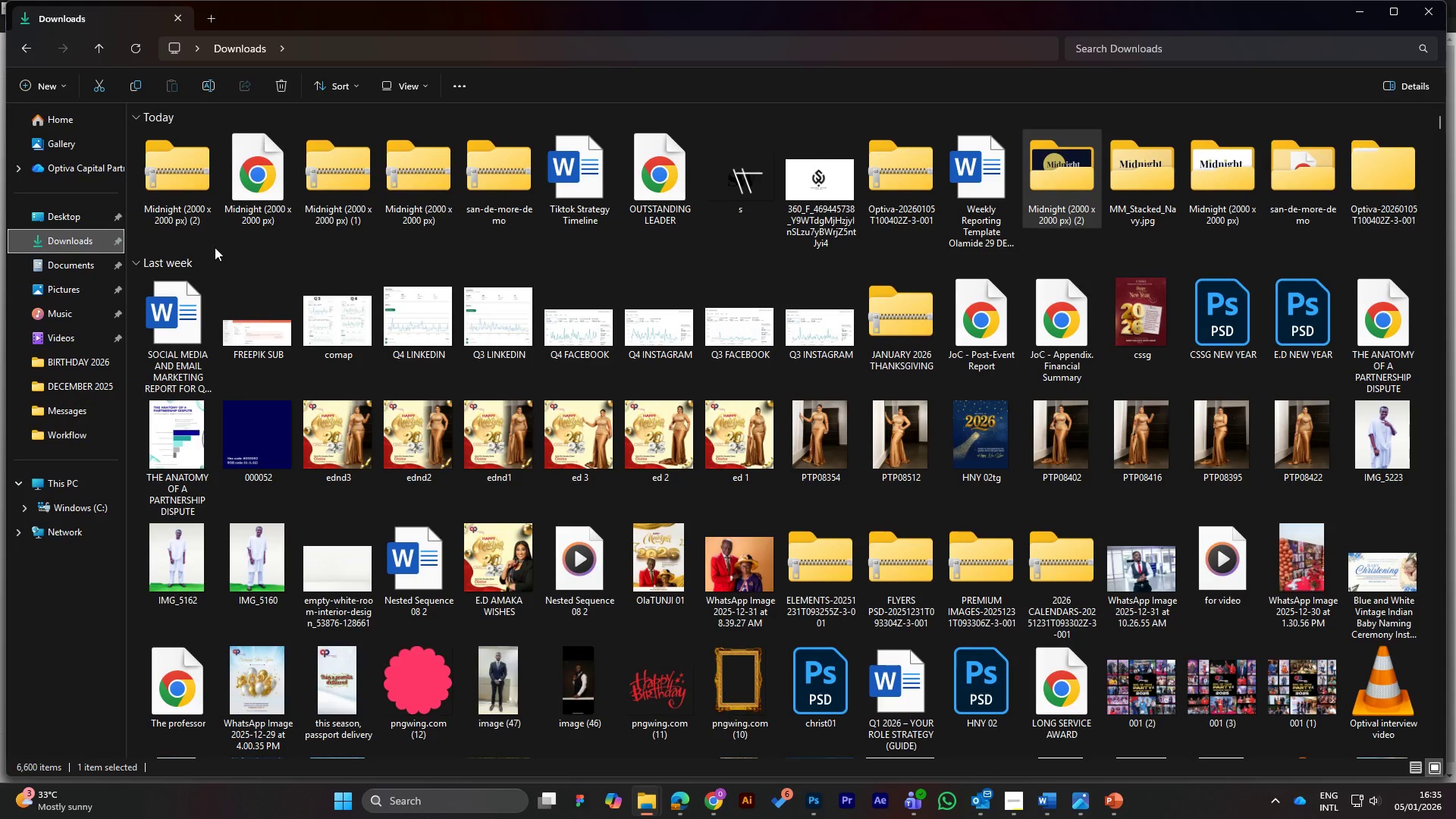 
mouse_move([430, 183])
 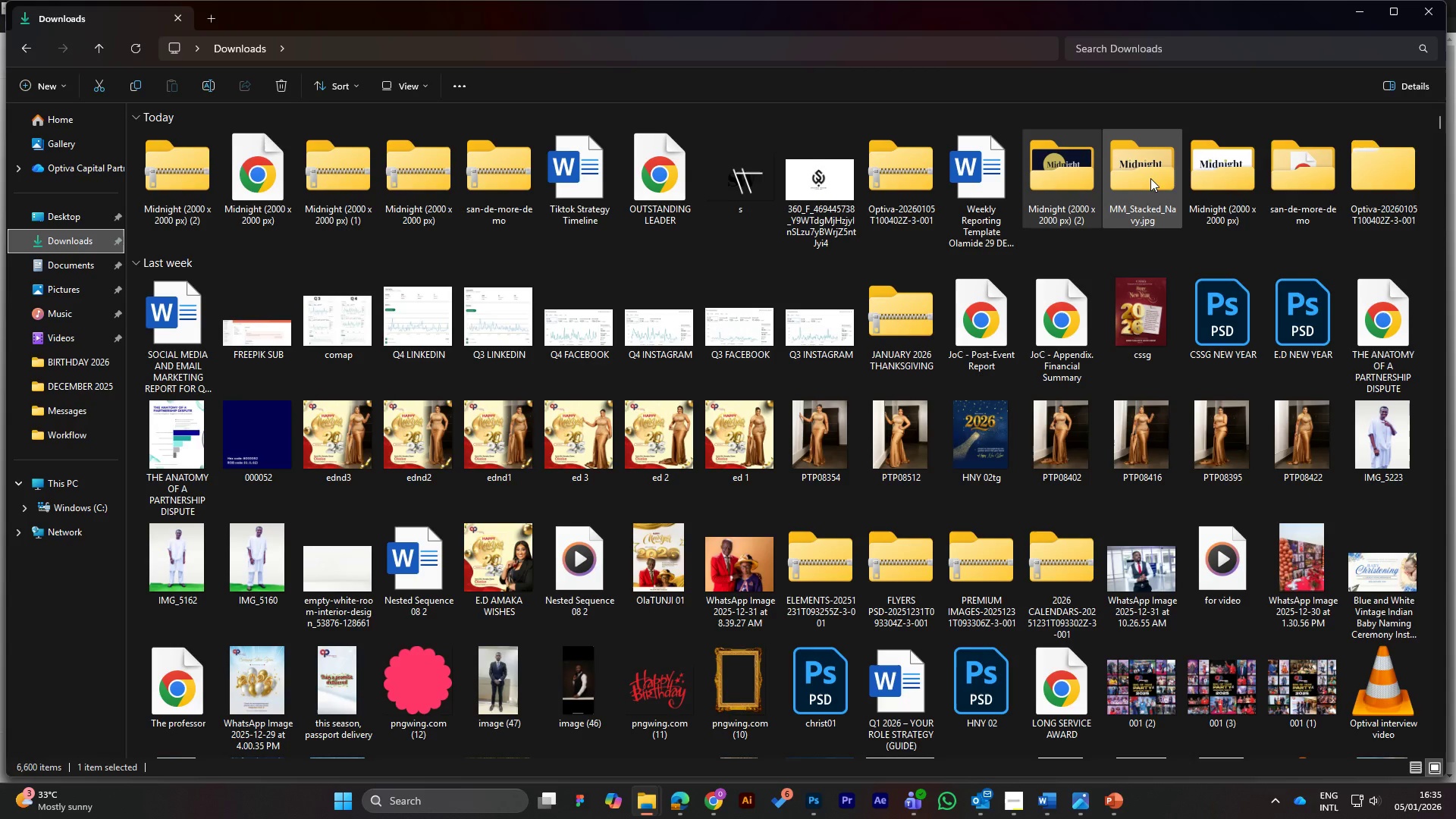 
double_click([1150, 178])
 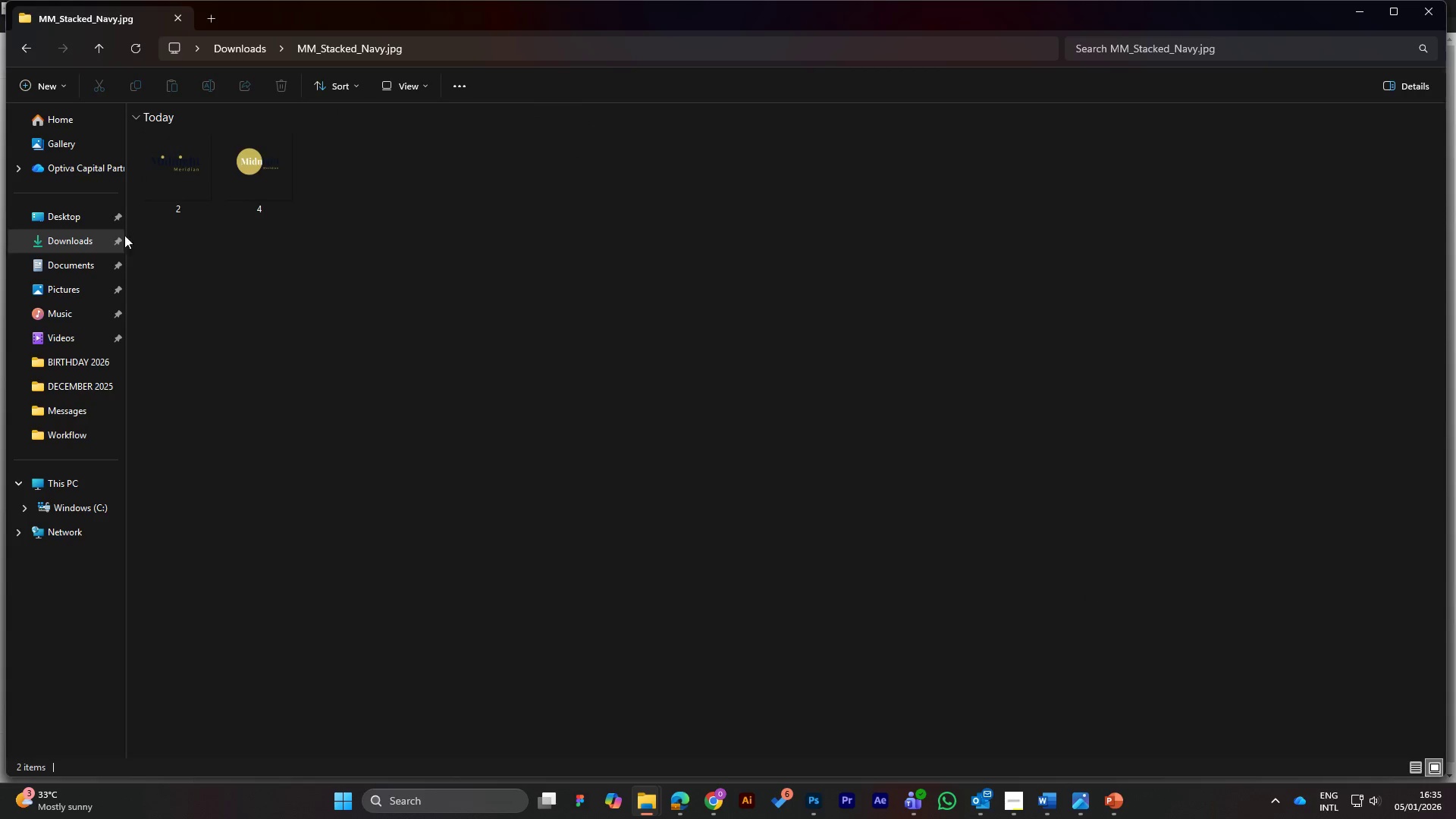 
left_click([23, 46])
 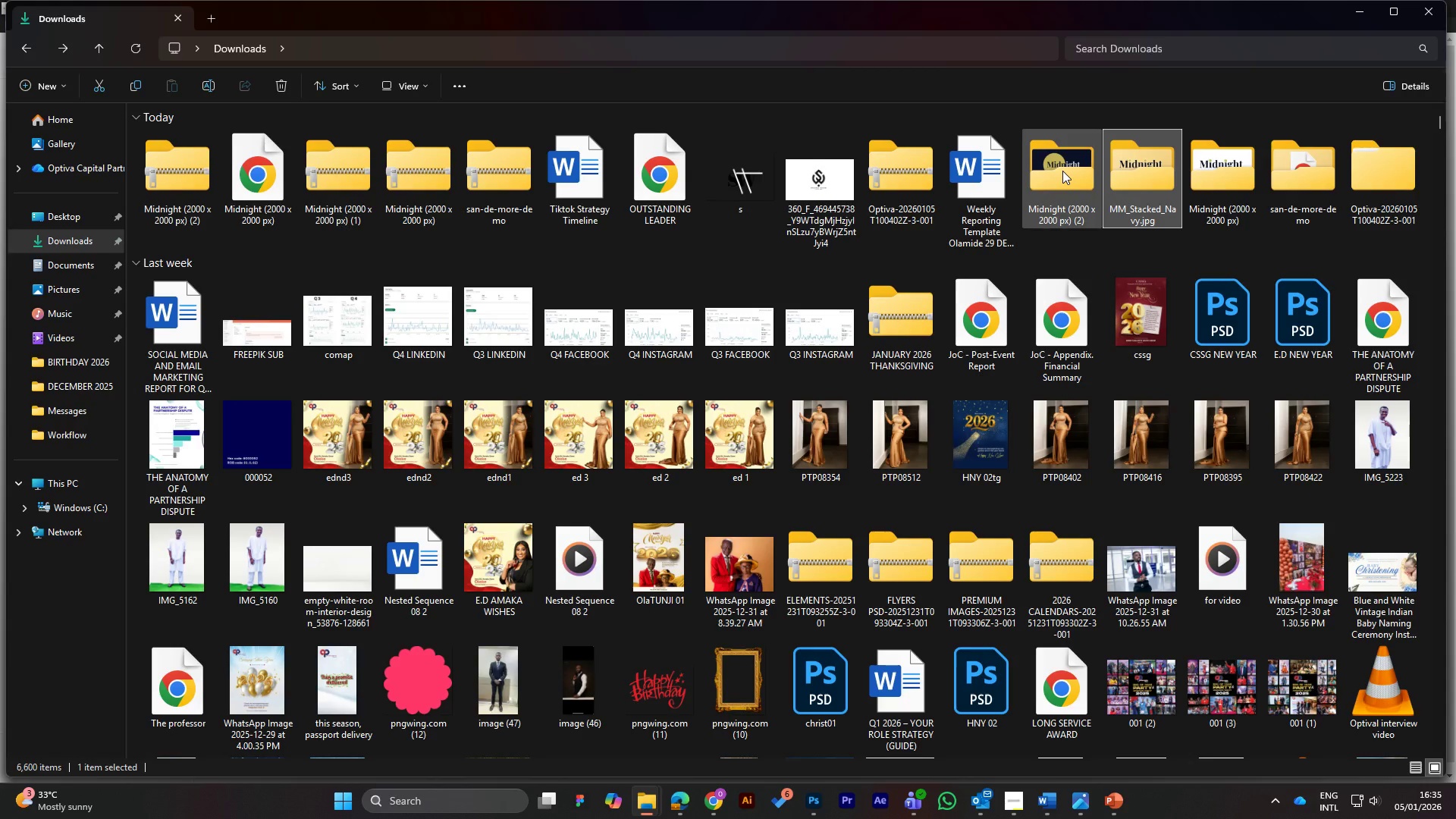 
double_click([1062, 171])
 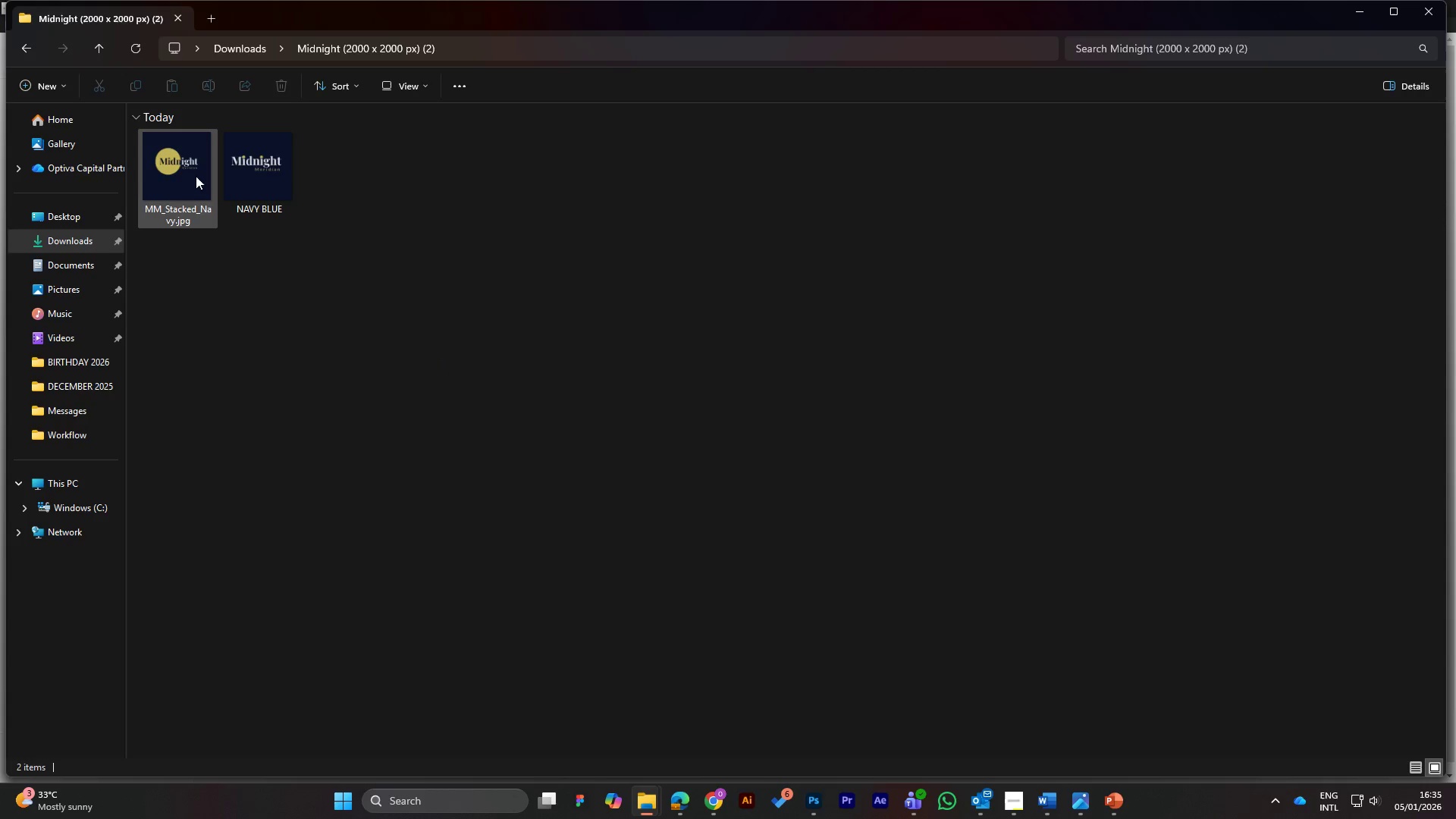 
left_click([20, 51])
 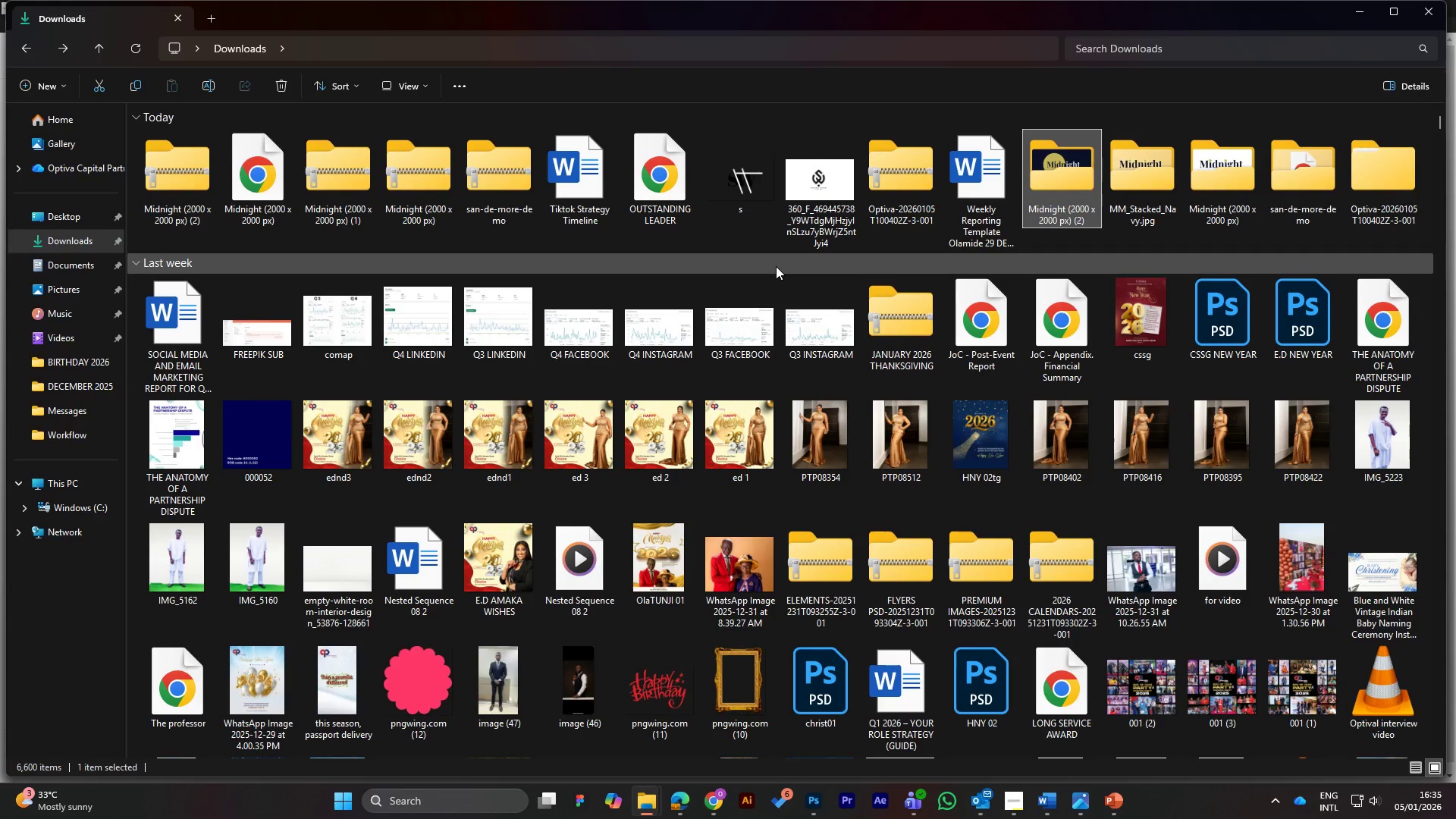 
wait(8.18)
 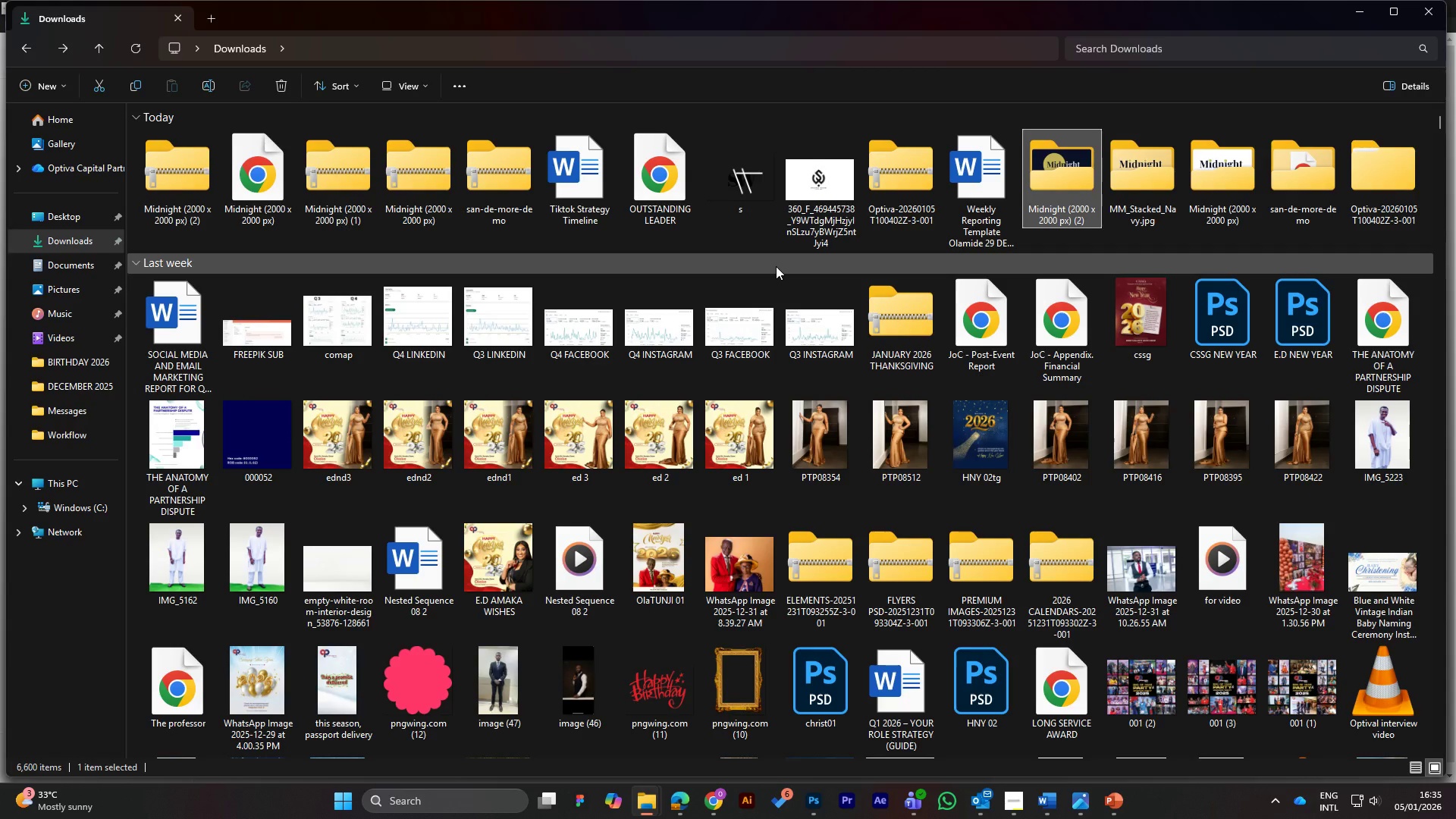 
mouse_move([1145, 210])
 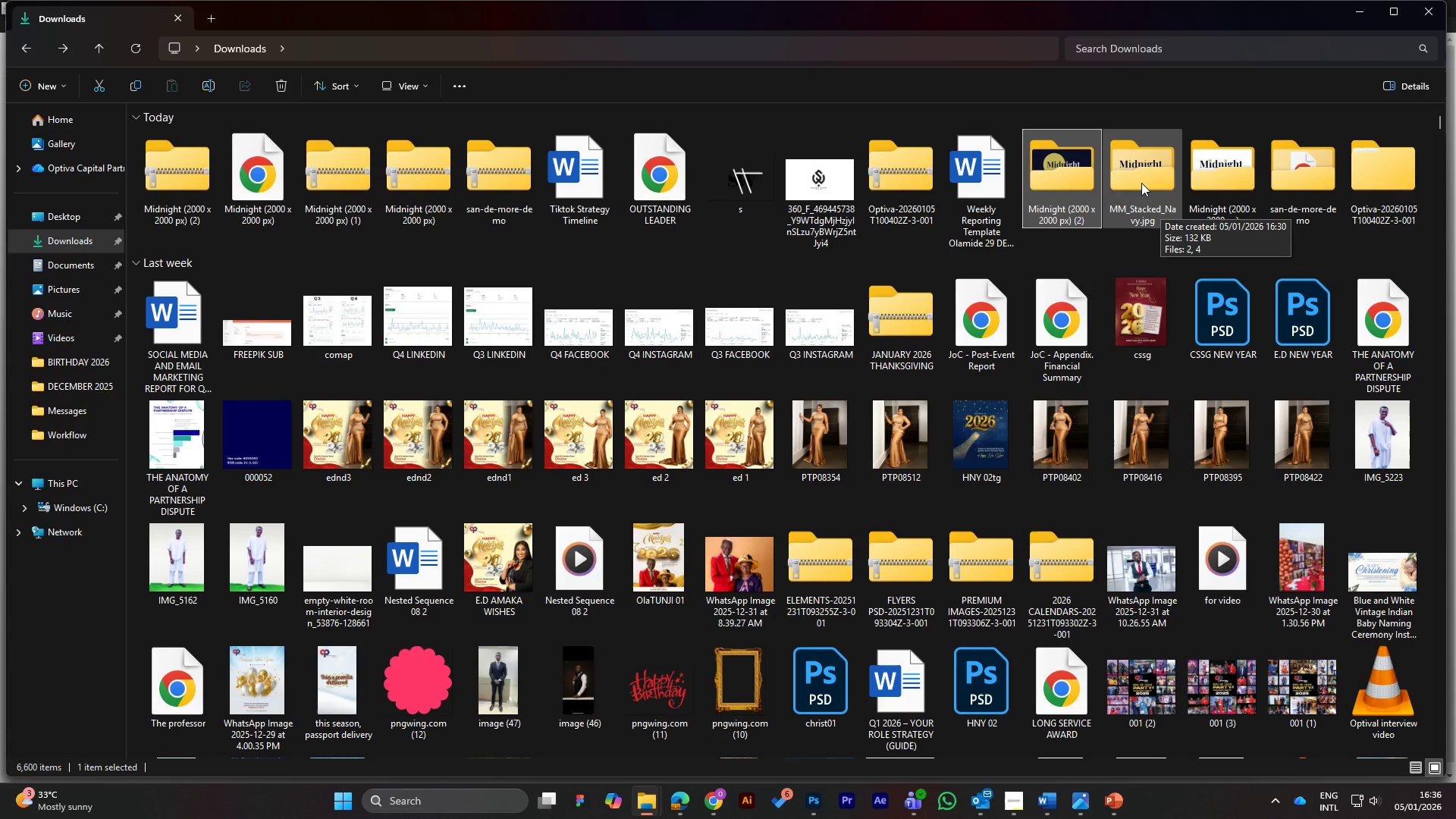 
wait(8.52)
 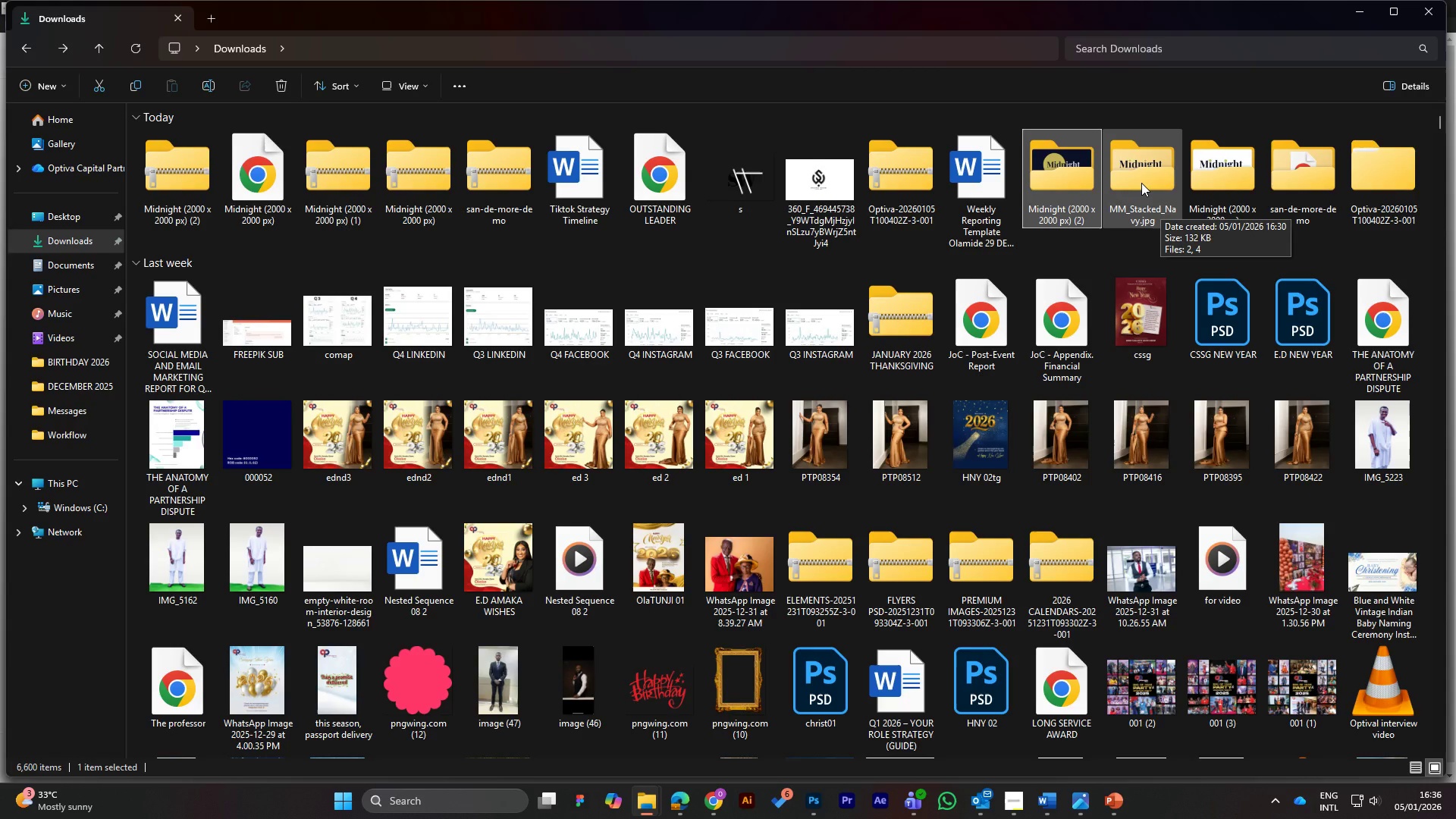 
left_click([1155, 215])
 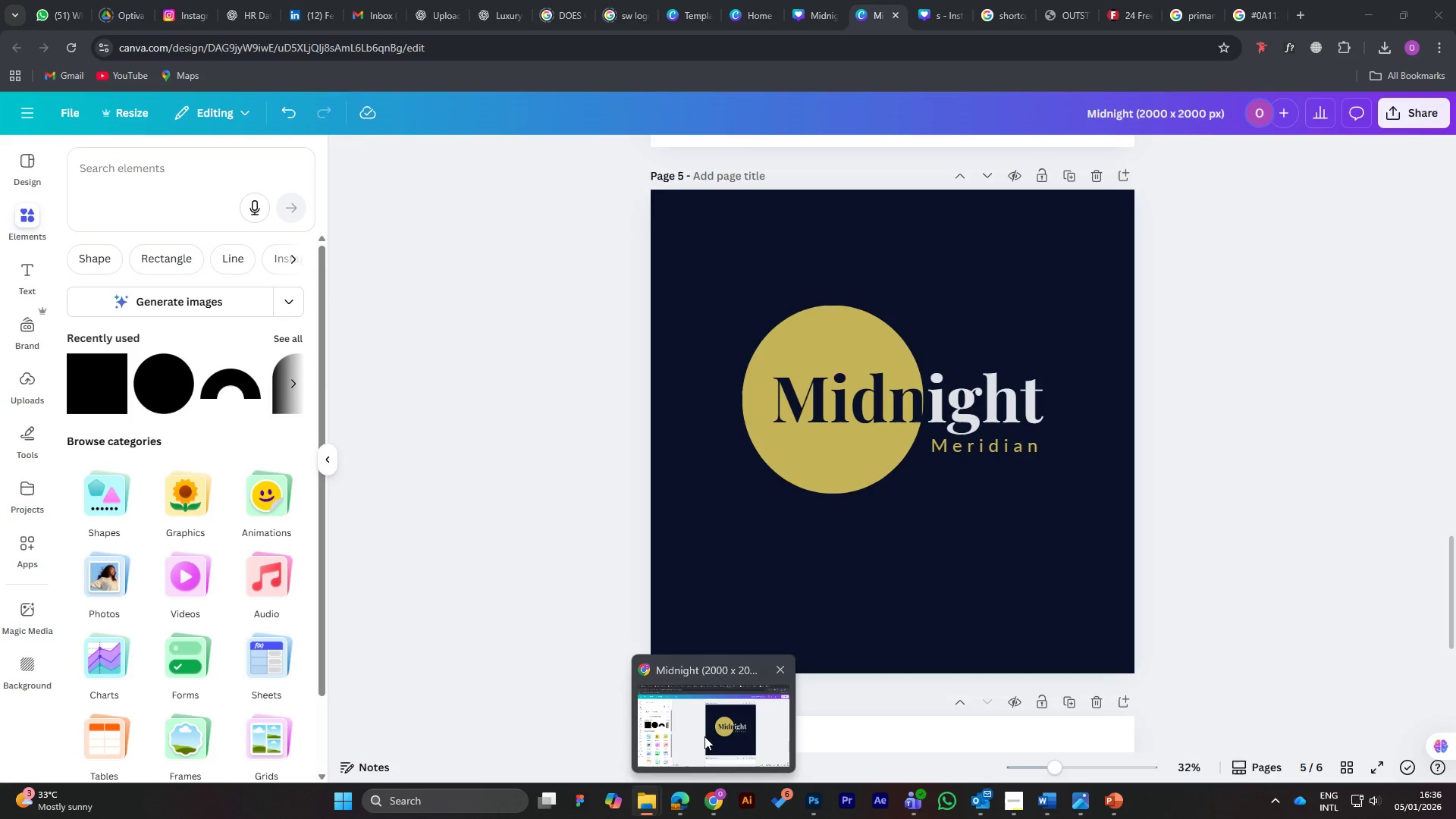 
wait(5.59)
 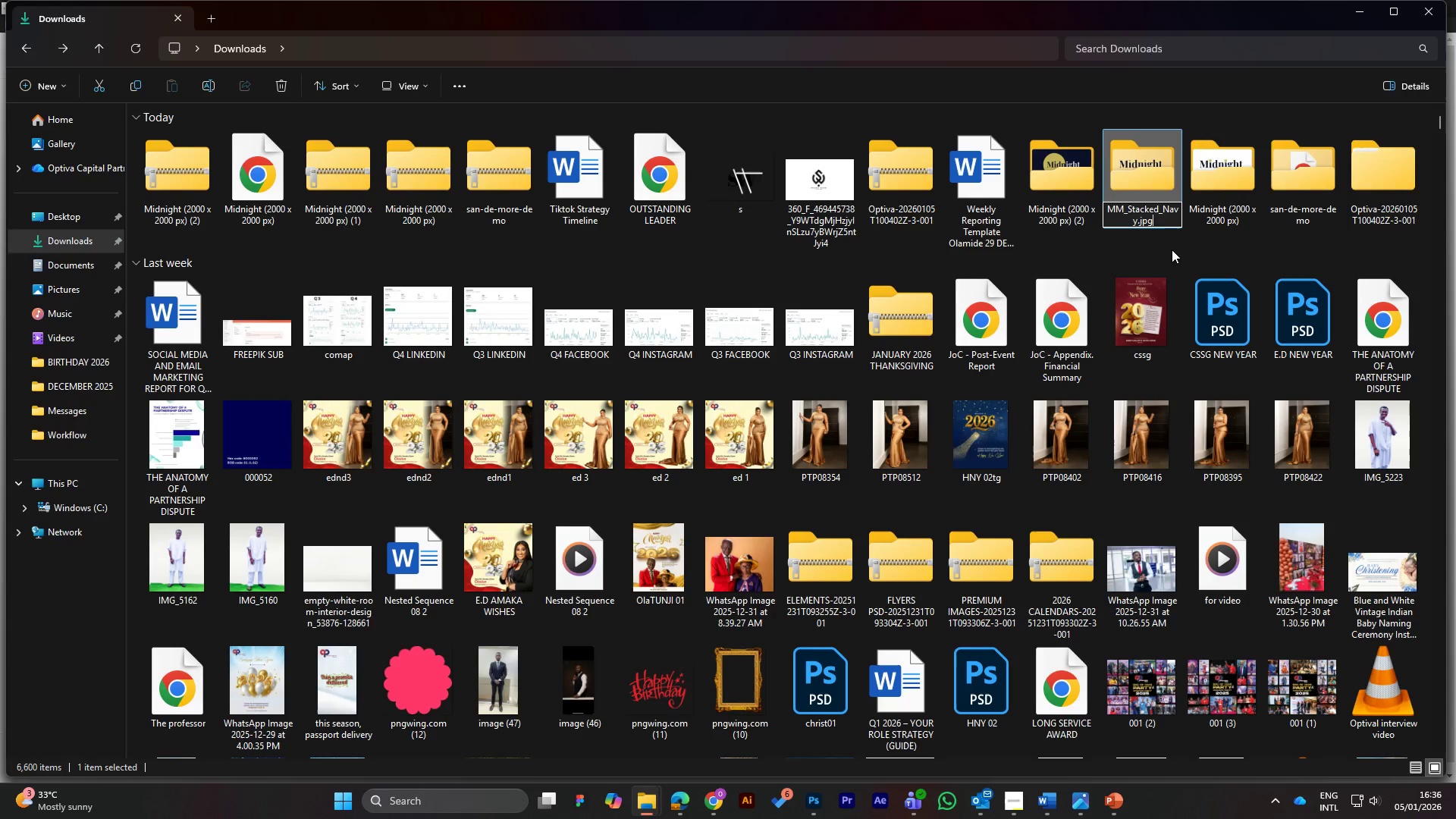 
left_click([1011, 727])